 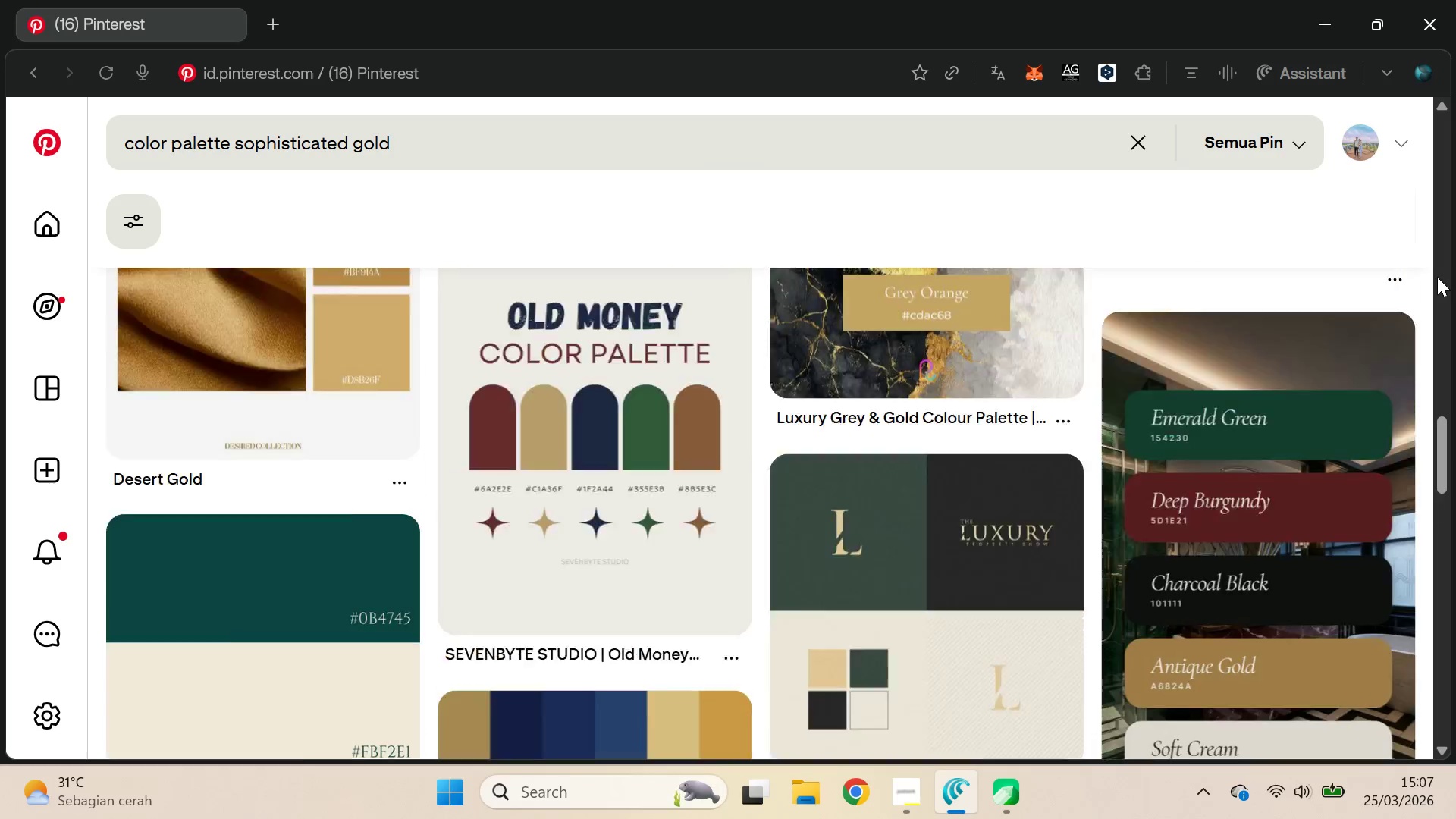 
double_click([1437, 277])
 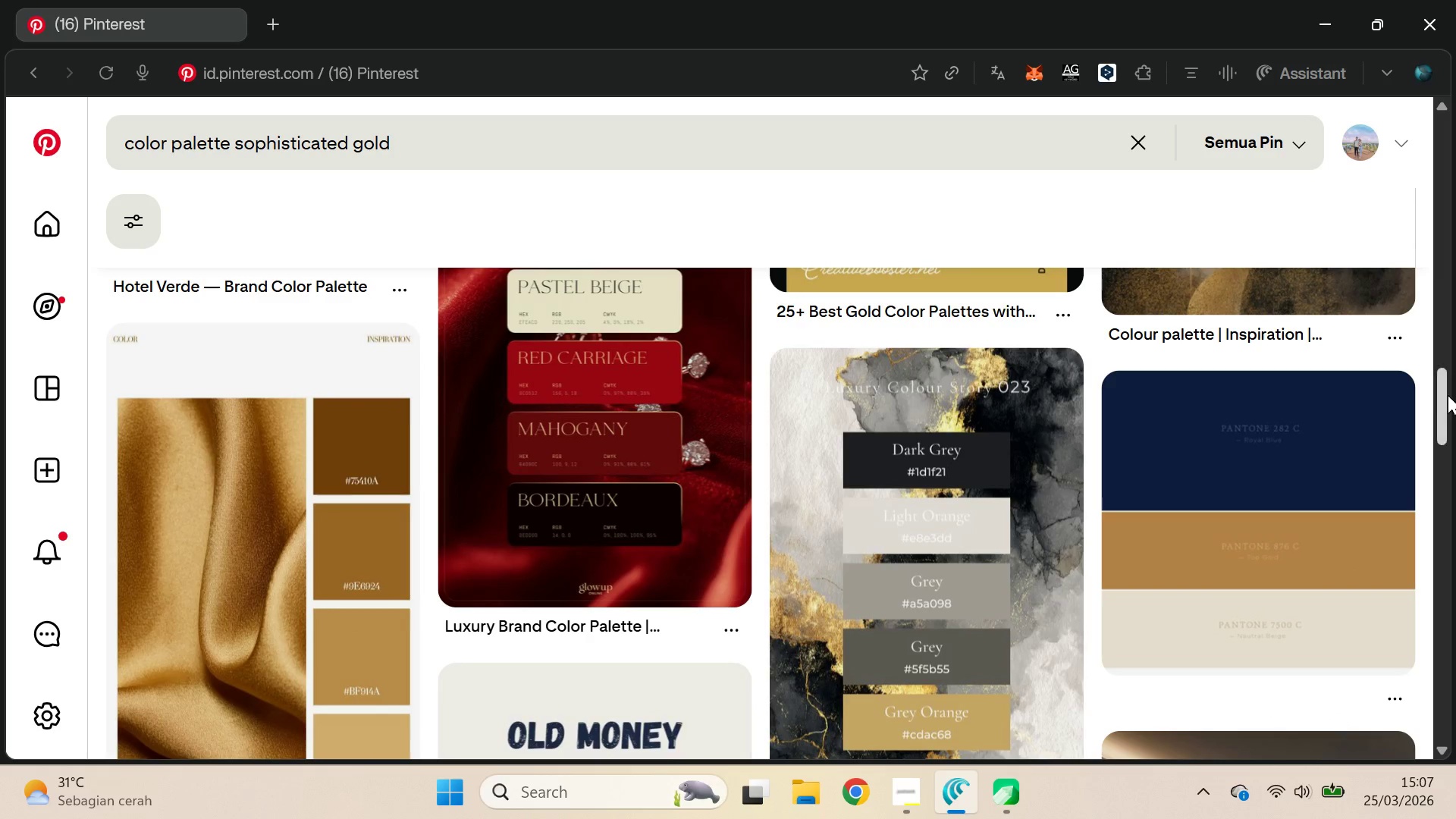 
left_click_drag(start_coordinate=[1443, 388], to_coordinate=[1455, 126])
 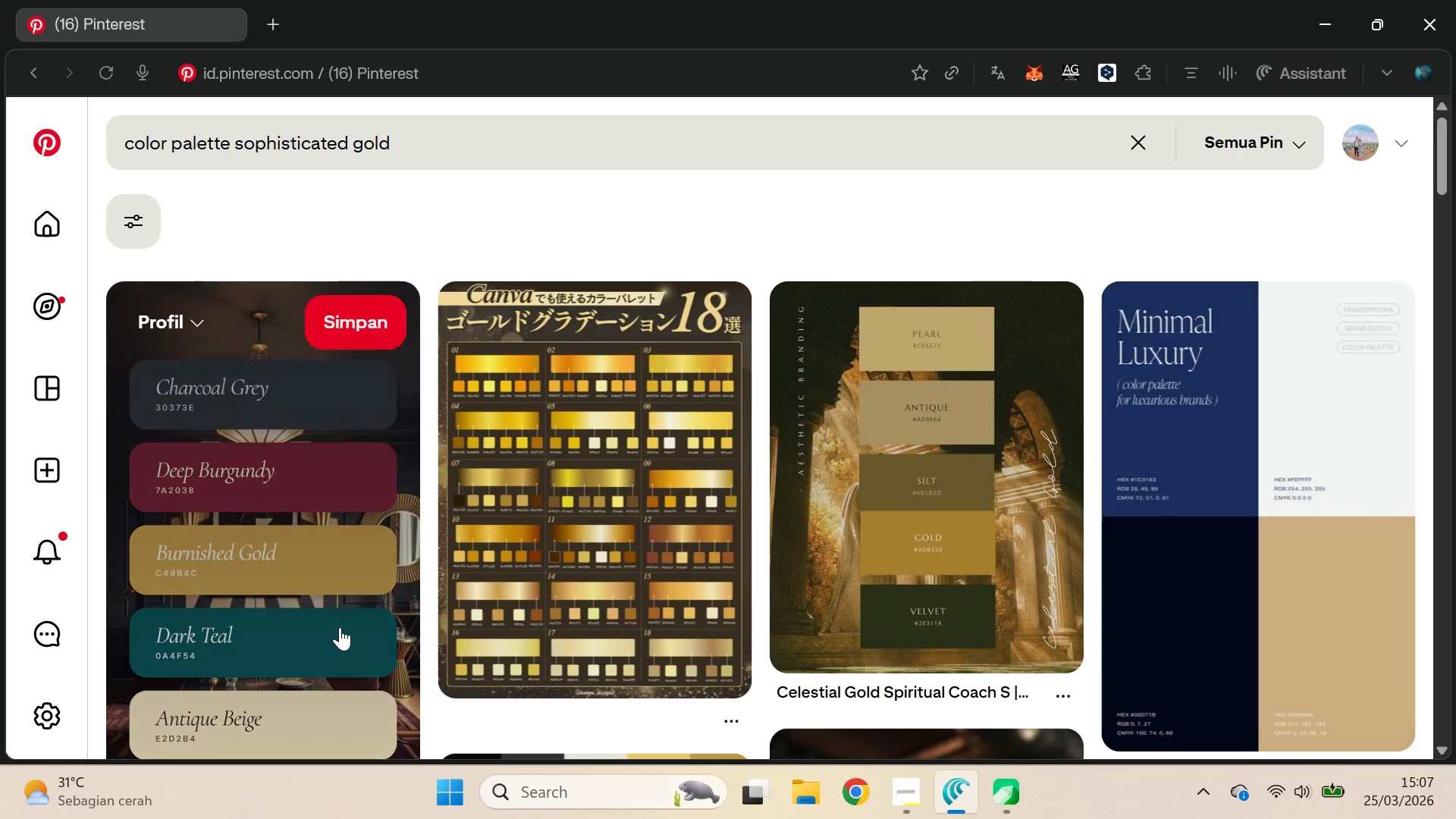 
left_click([334, 628])
 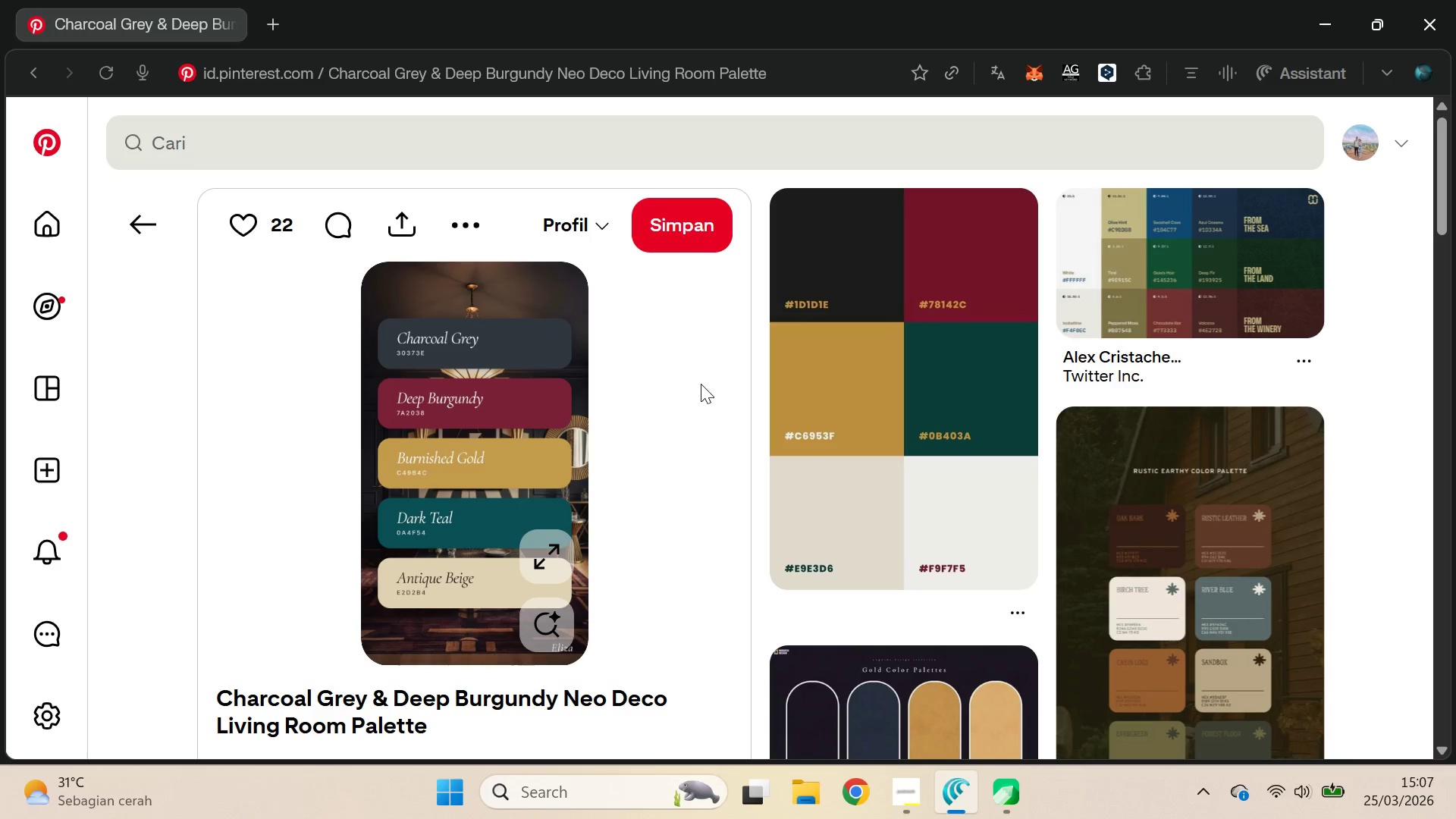 
wait(19.58)
 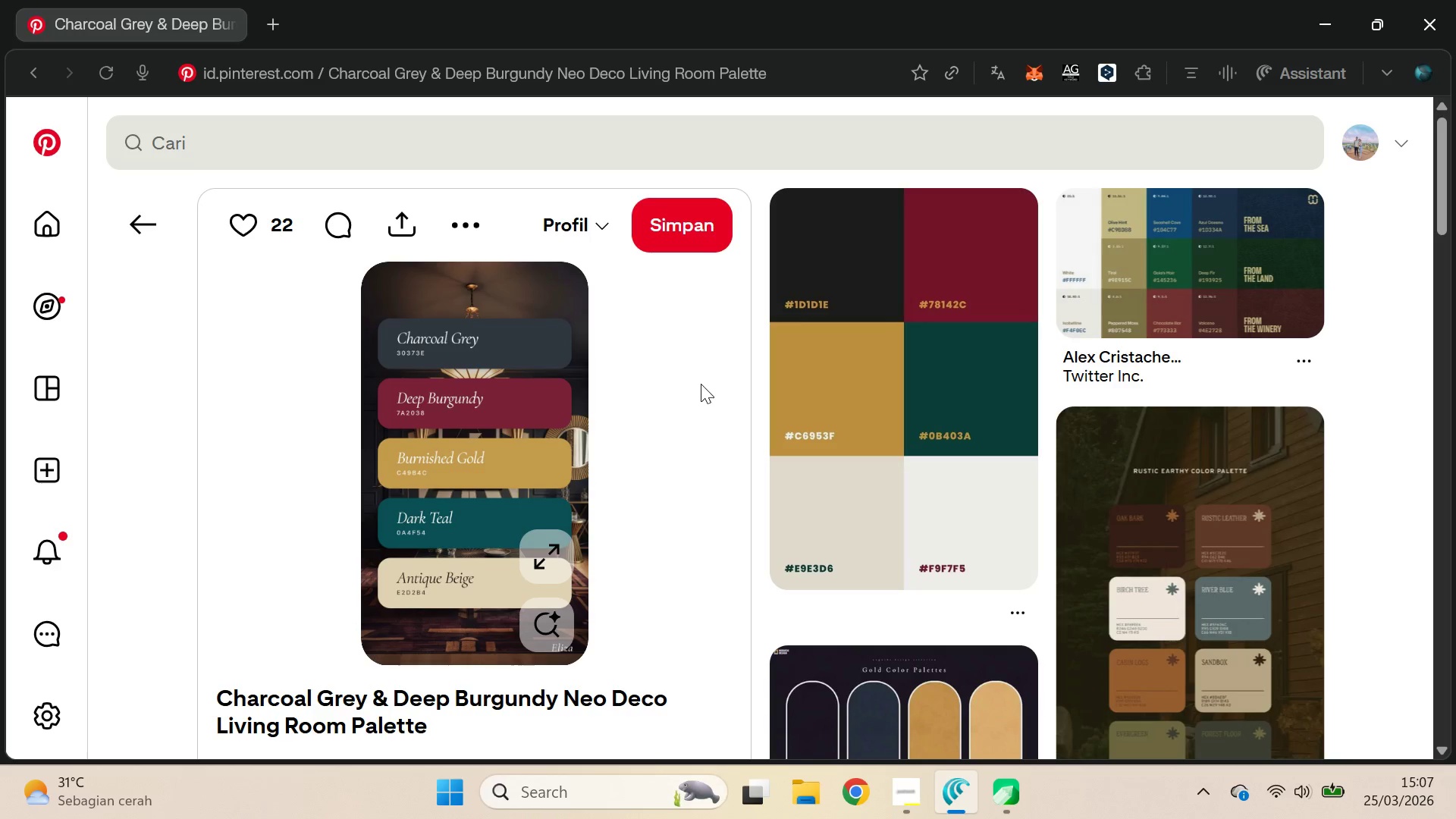 
key(Alt+AltLeft)
 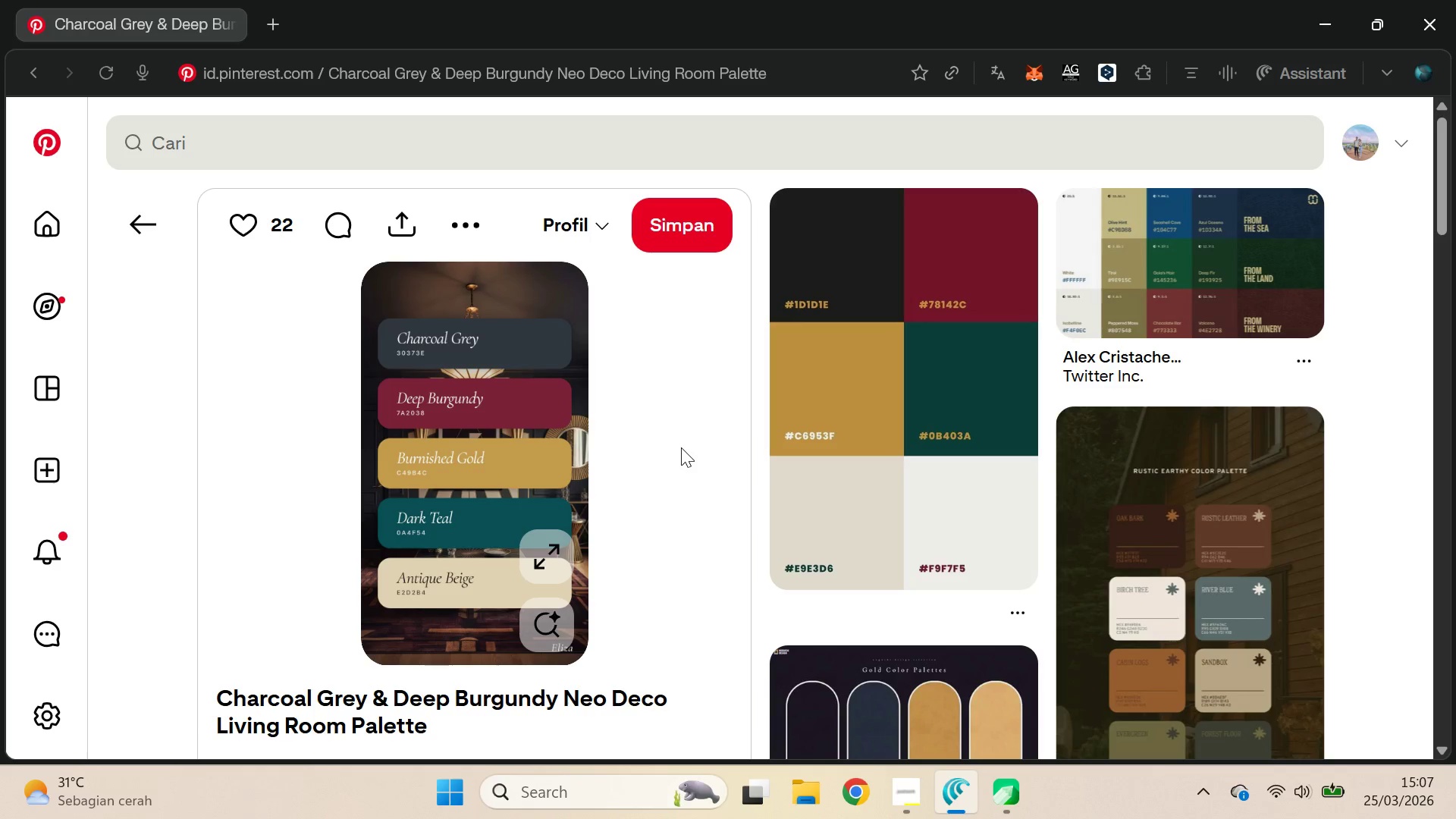 
key(Alt+Tab)